 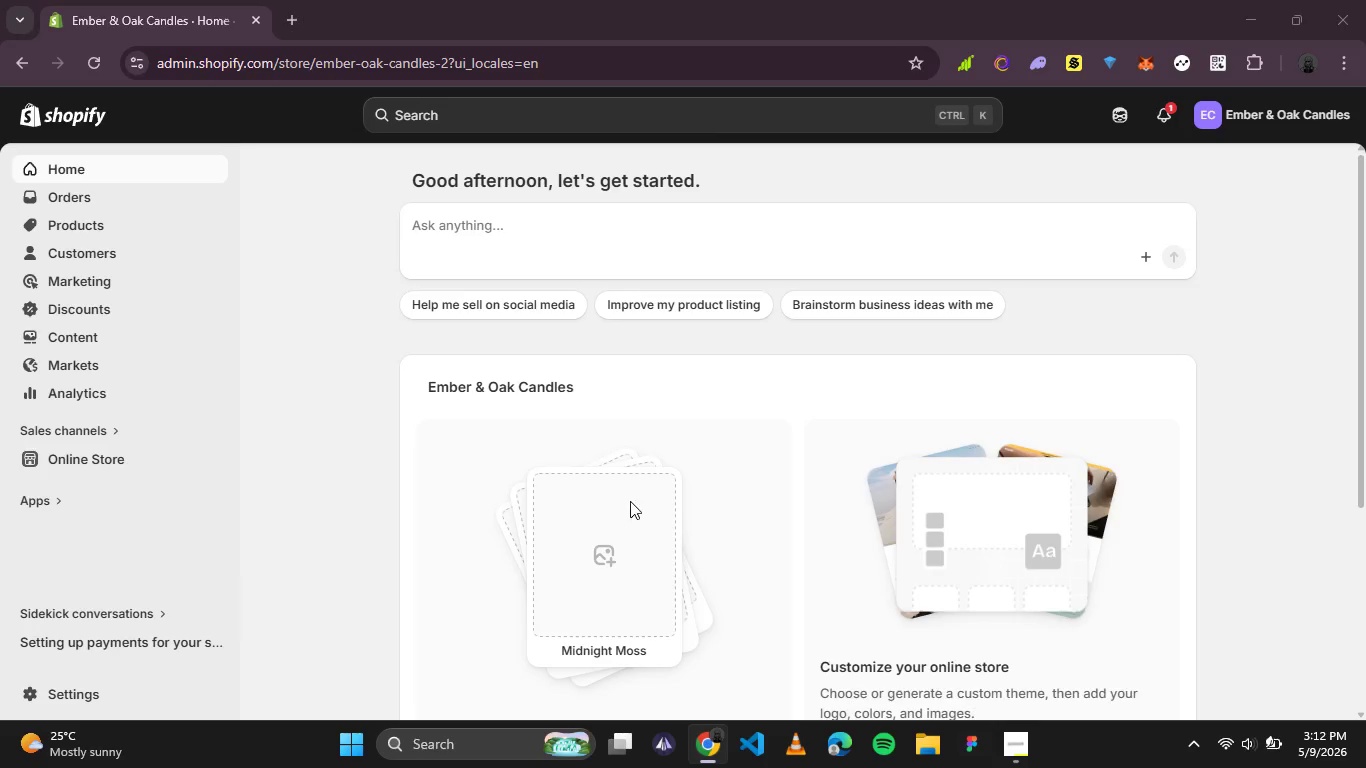 
left_click([1269, 108])
 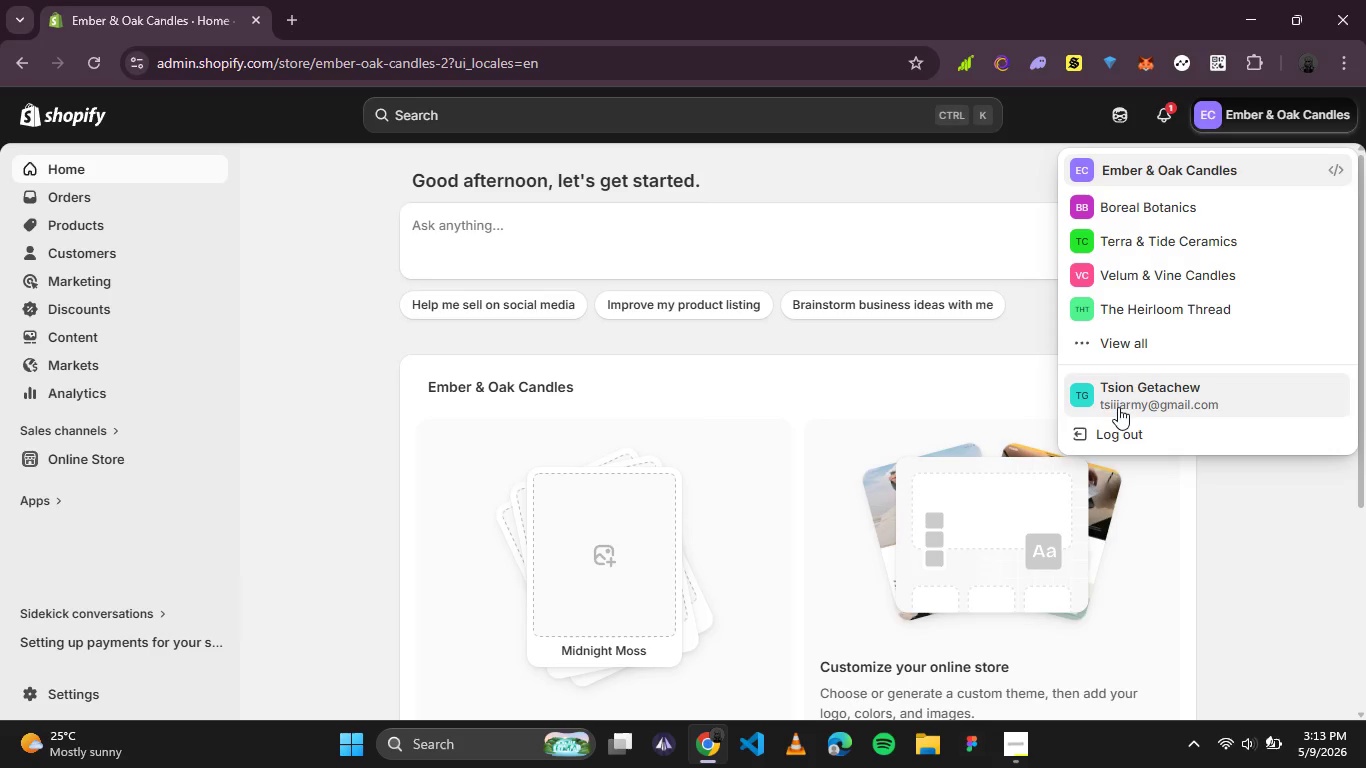 
left_click([1123, 349])
 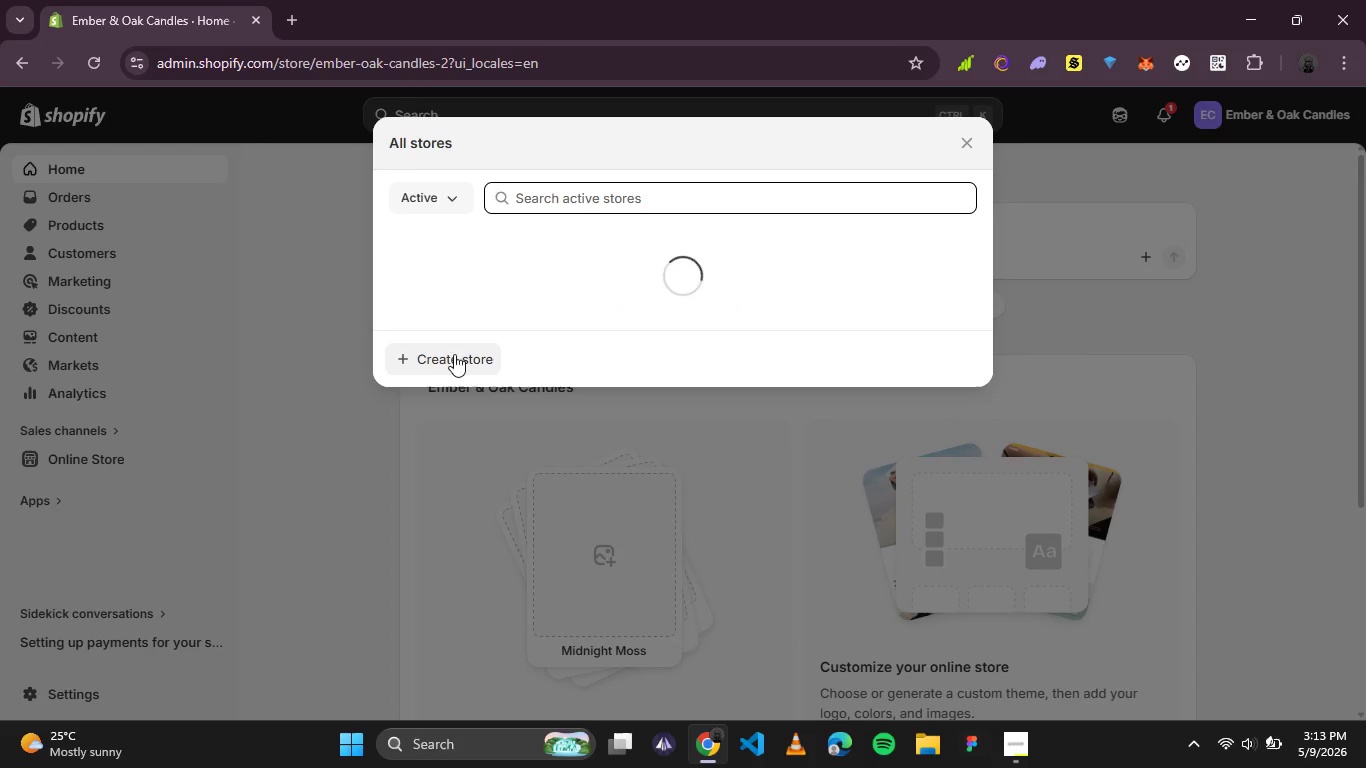 
left_click([449, 354])
 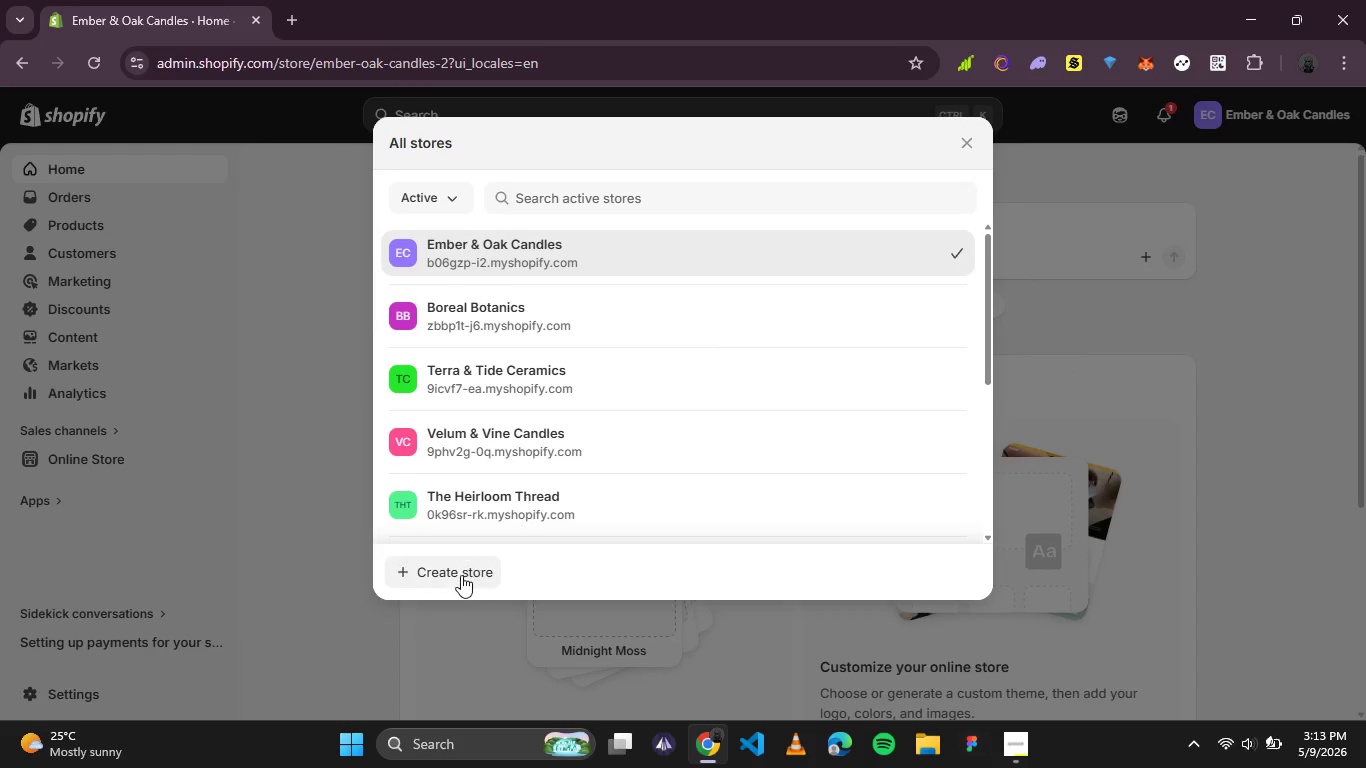 
left_click([456, 575])
 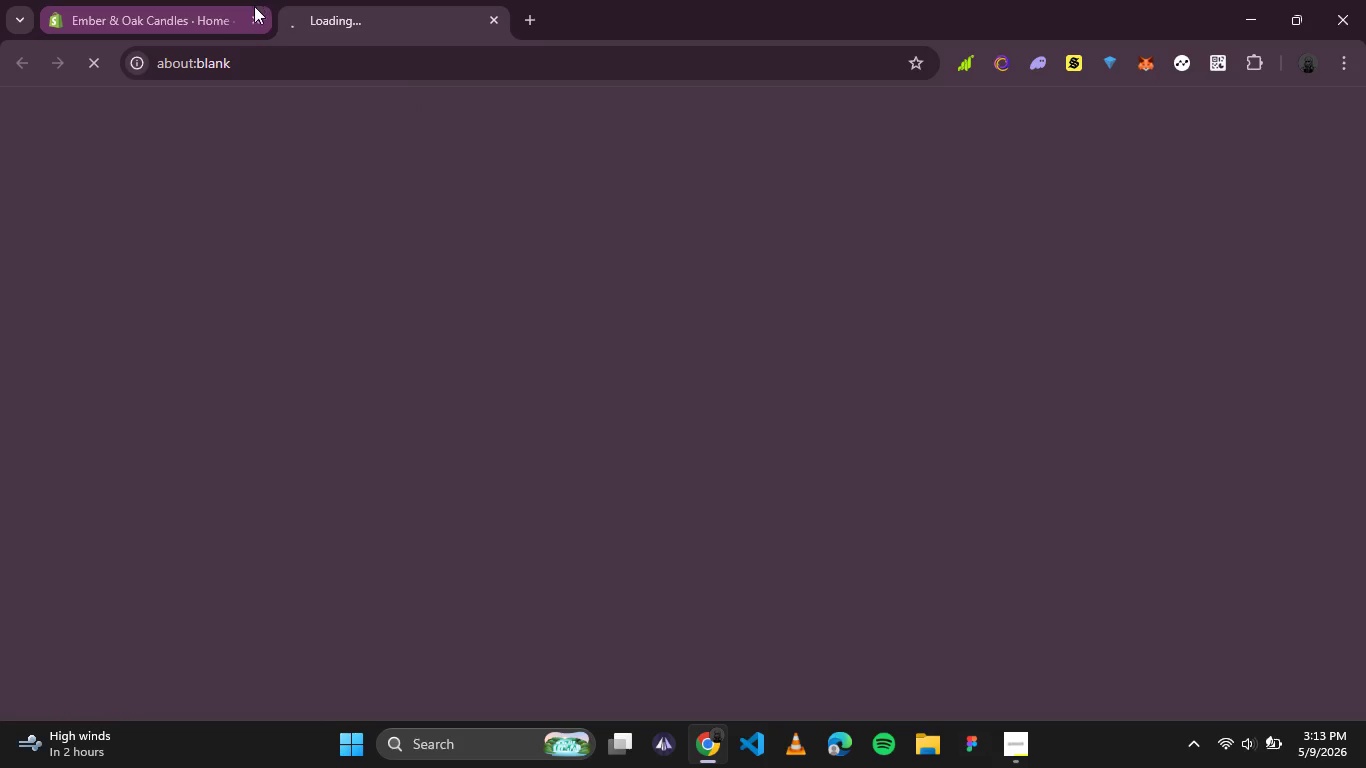 
left_click([254, 16])
 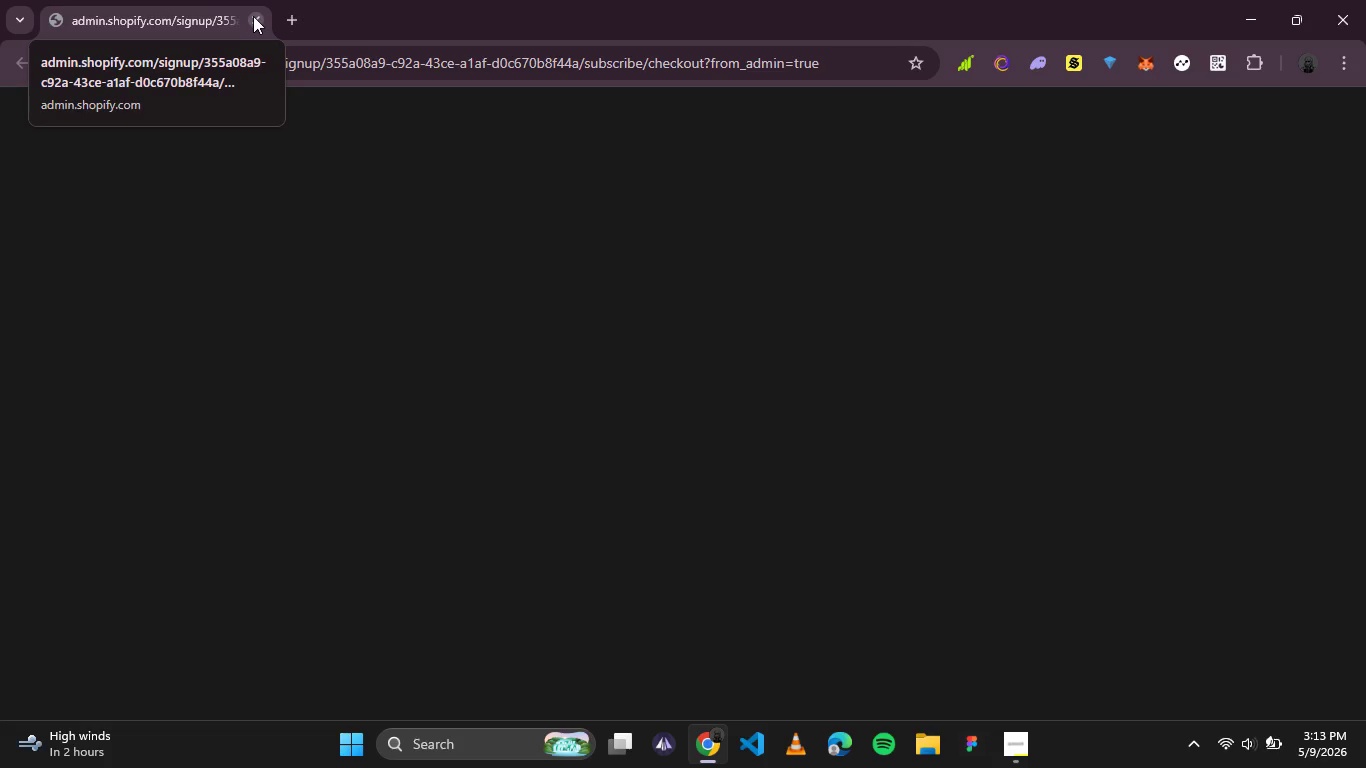 
wait(11.34)
 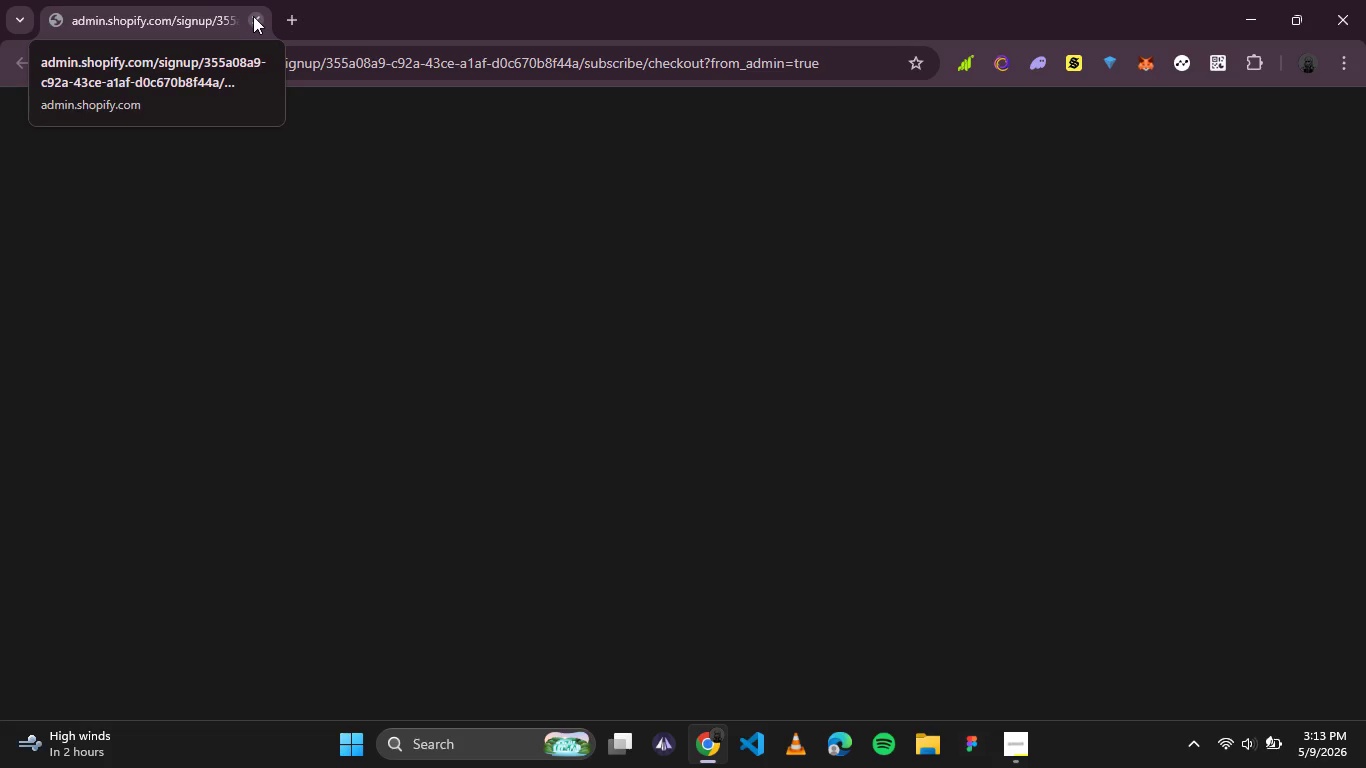 
left_click([839, 523])
 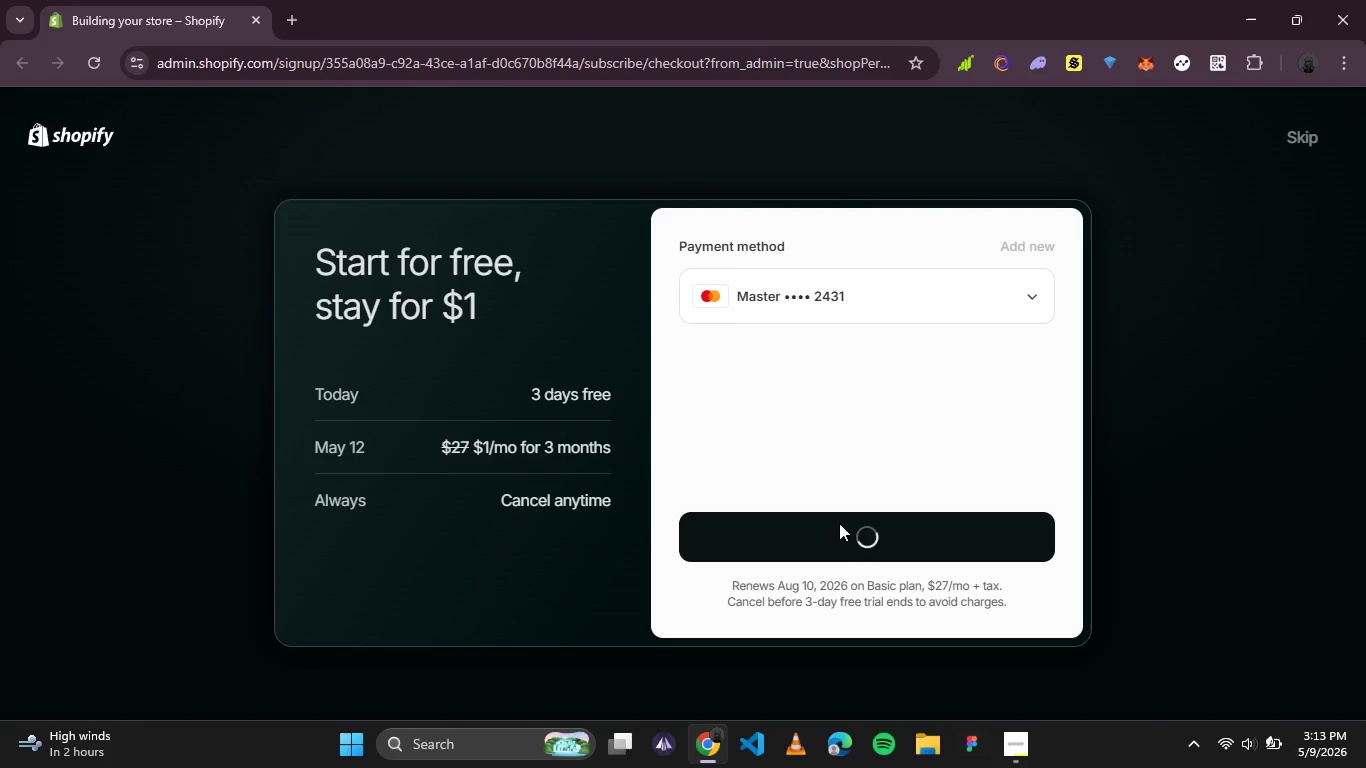 
wait(19.3)
 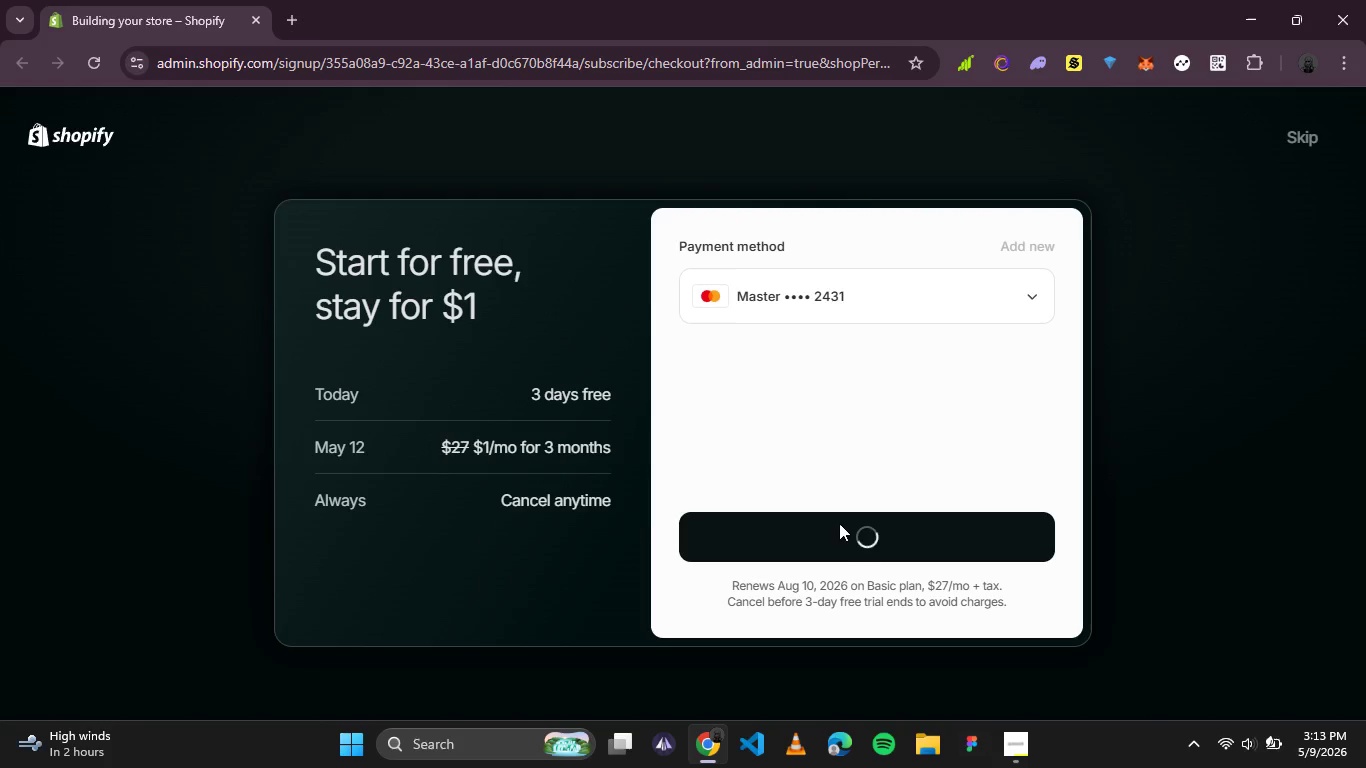 
scroll: coordinate [897, 488], scroll_direction: down, amount: 2.0
 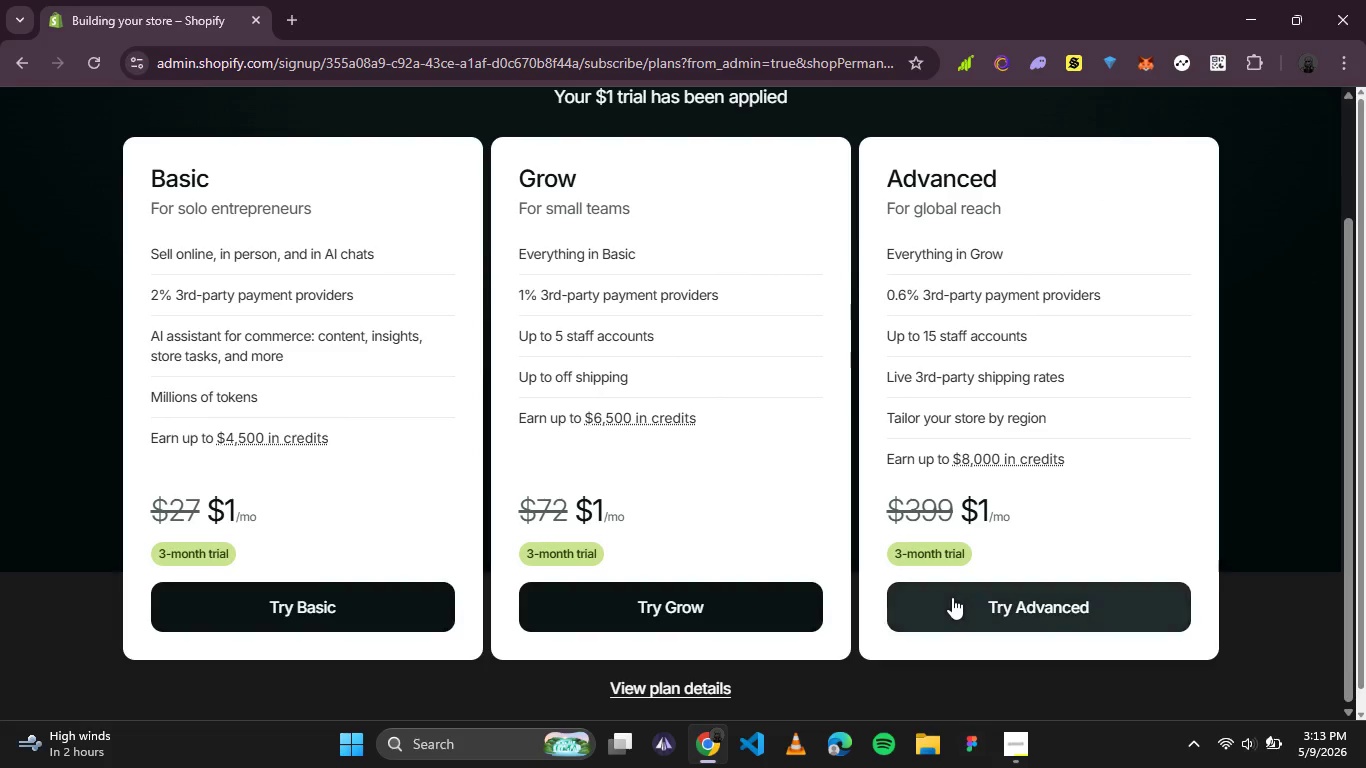 
left_click([952, 597])
 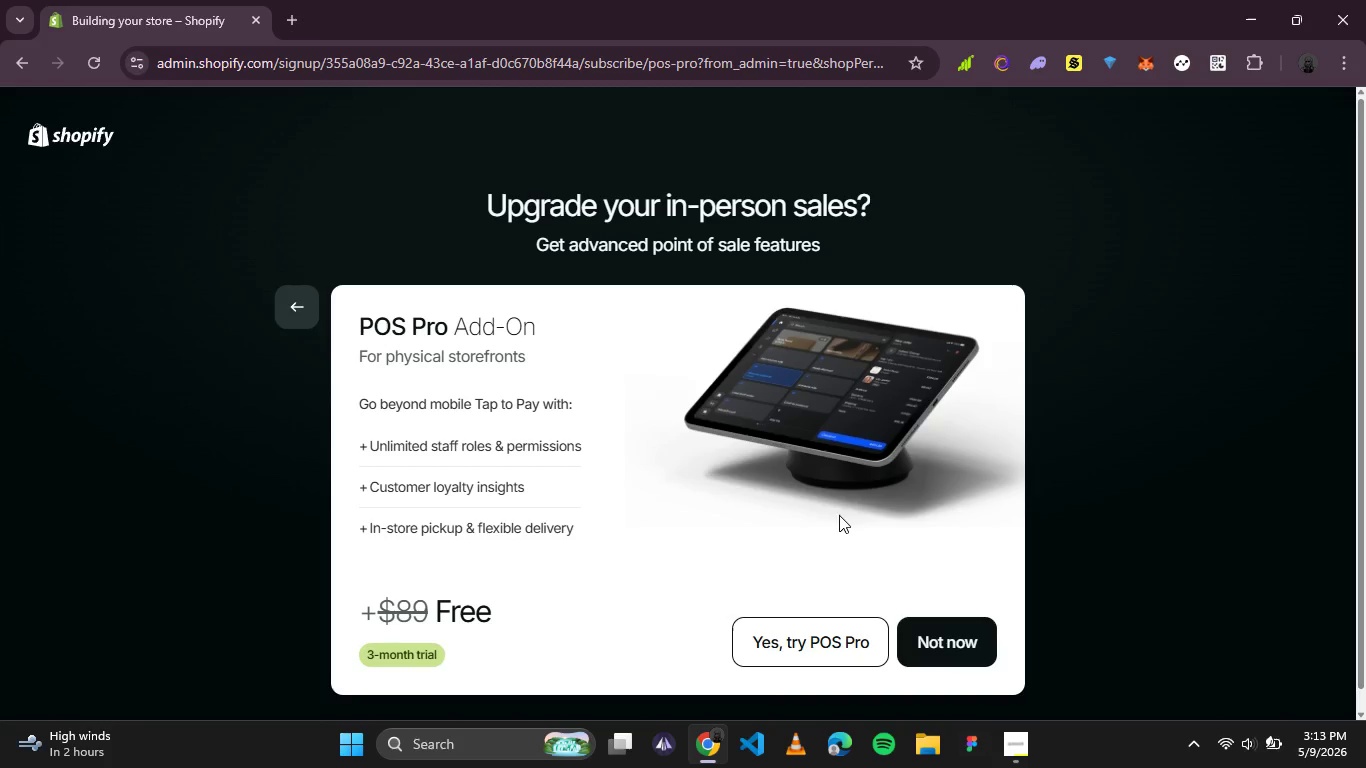 
left_click([940, 637])
 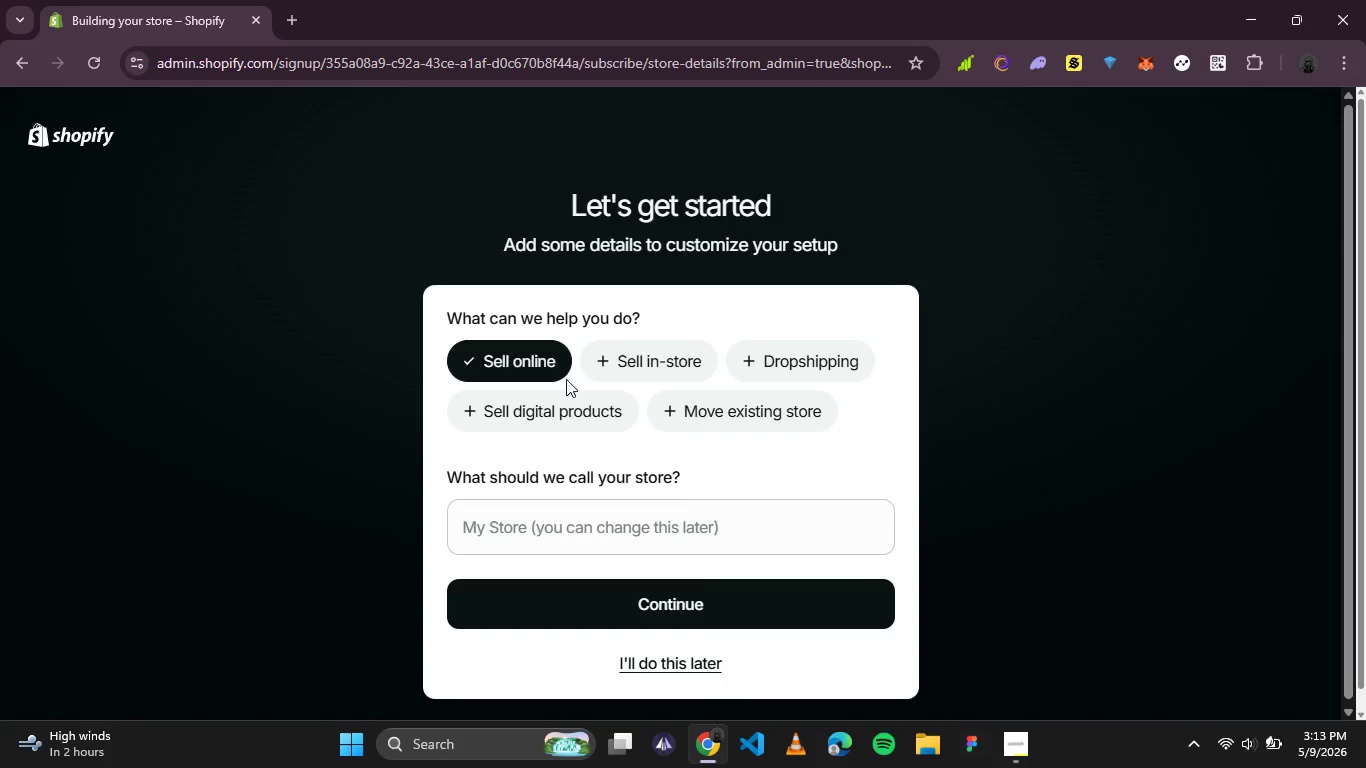 
left_click([642, 524])
 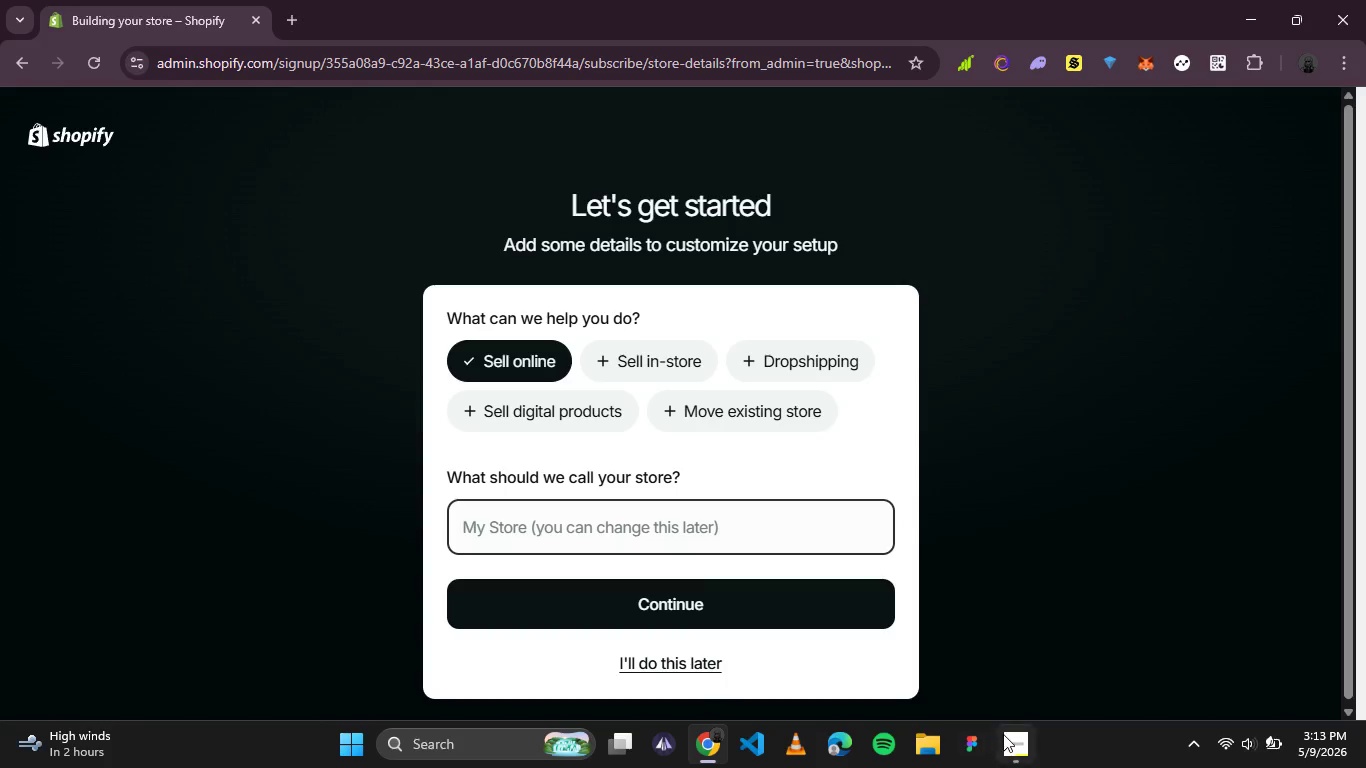 
left_click([1006, 734])